 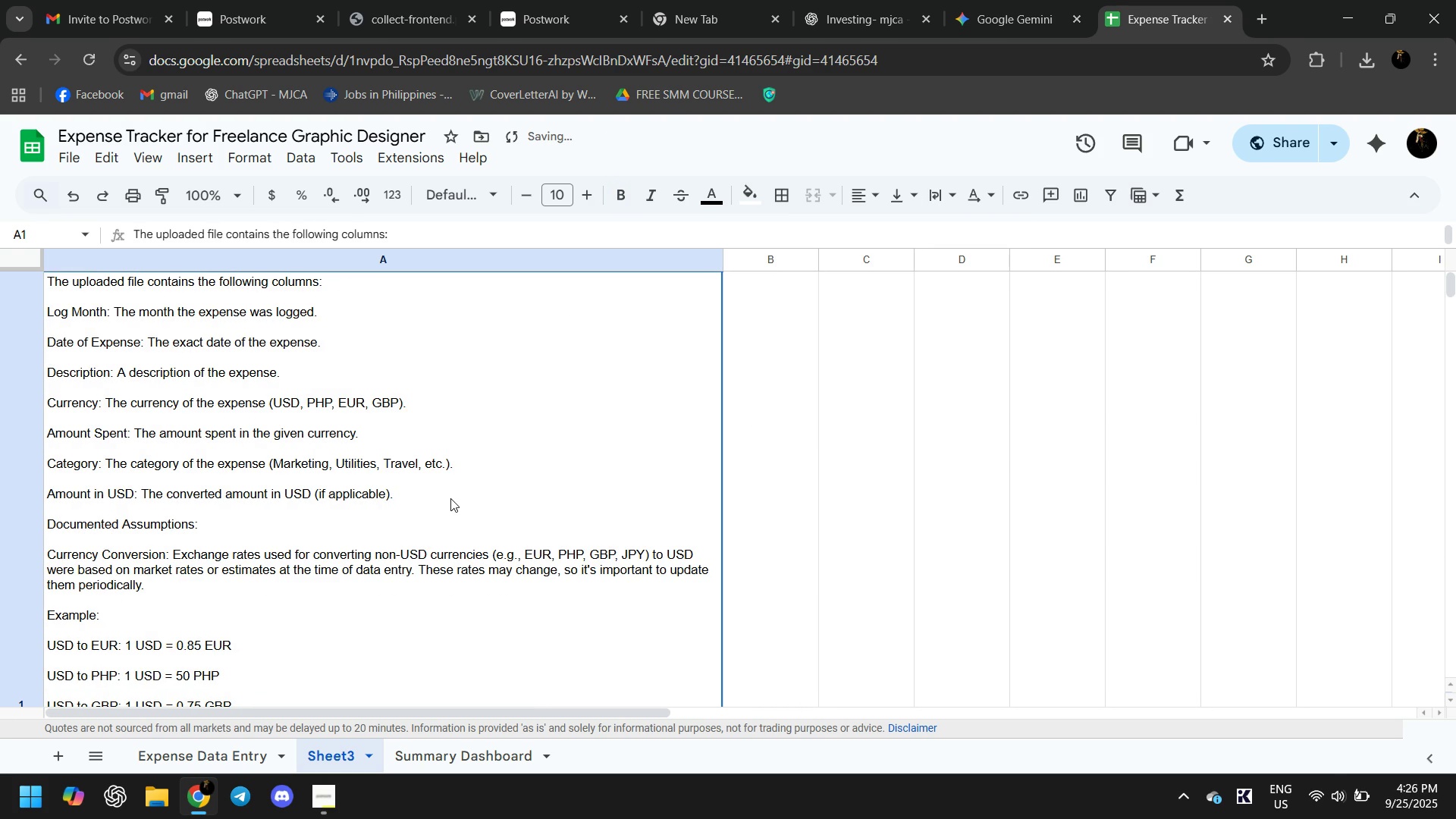 
left_click([450, 498])
 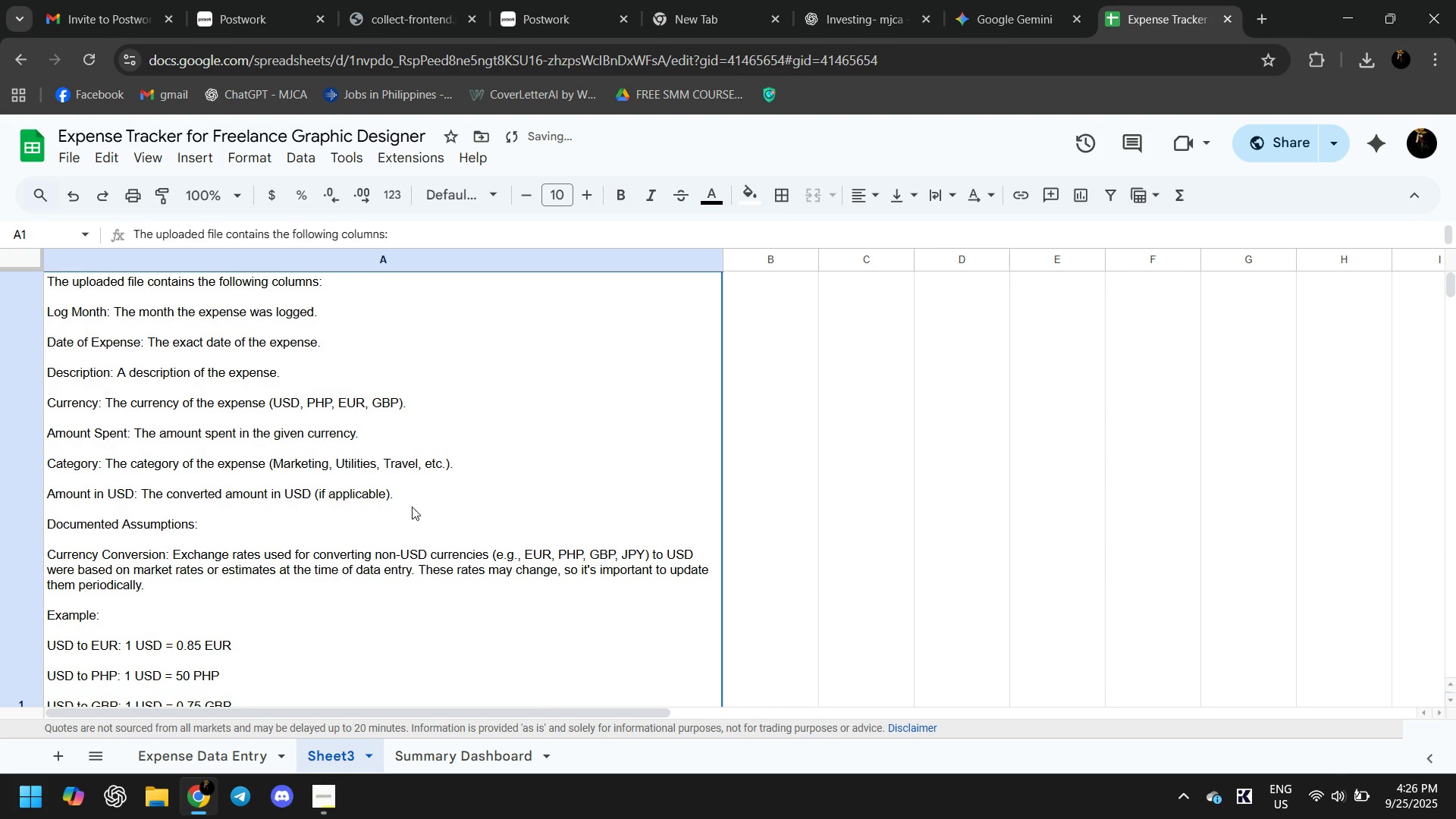 
scroll: coordinate [464, 513], scroll_direction: down, amount: 3.0
 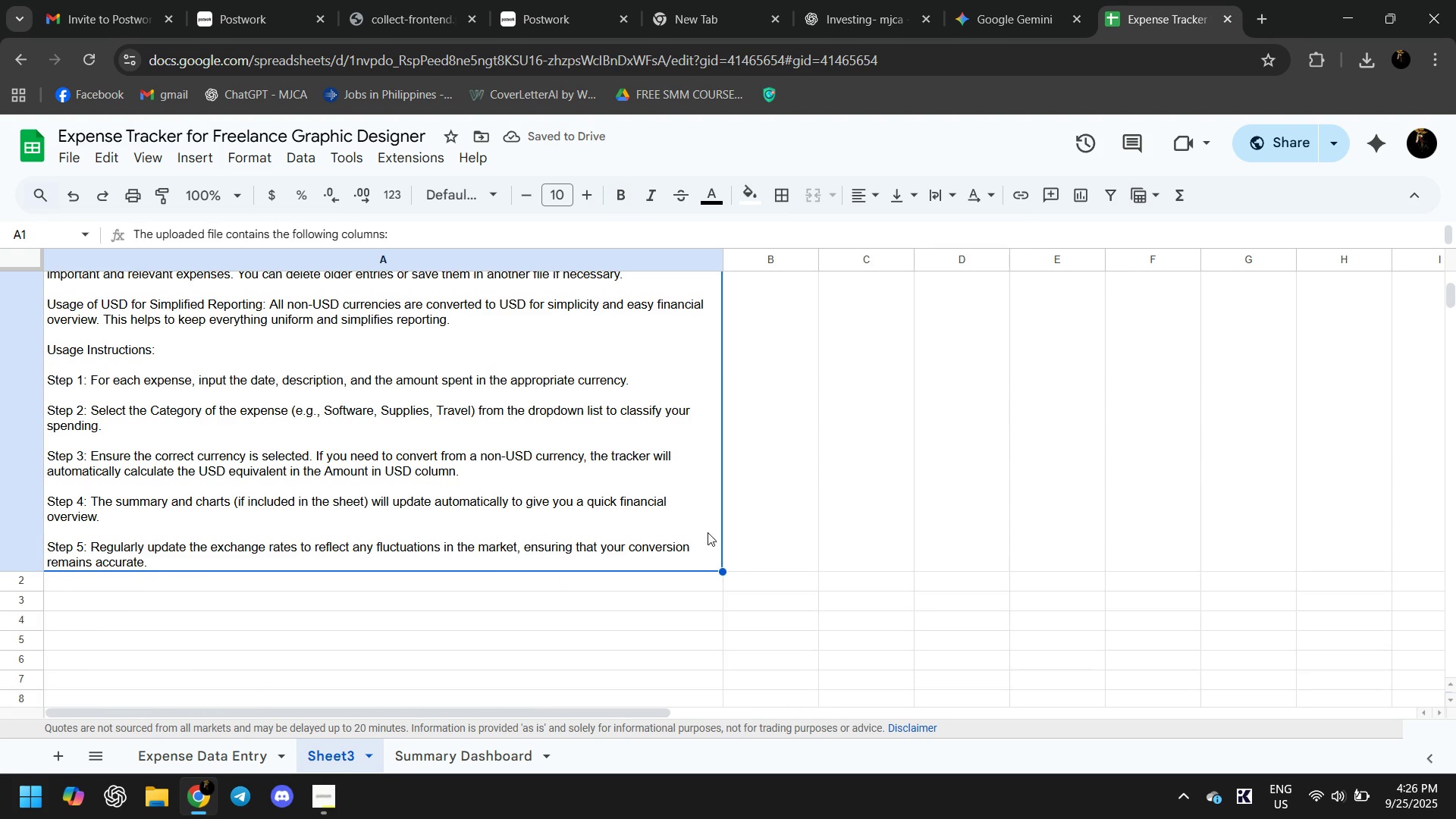 
left_click([711, 532])
 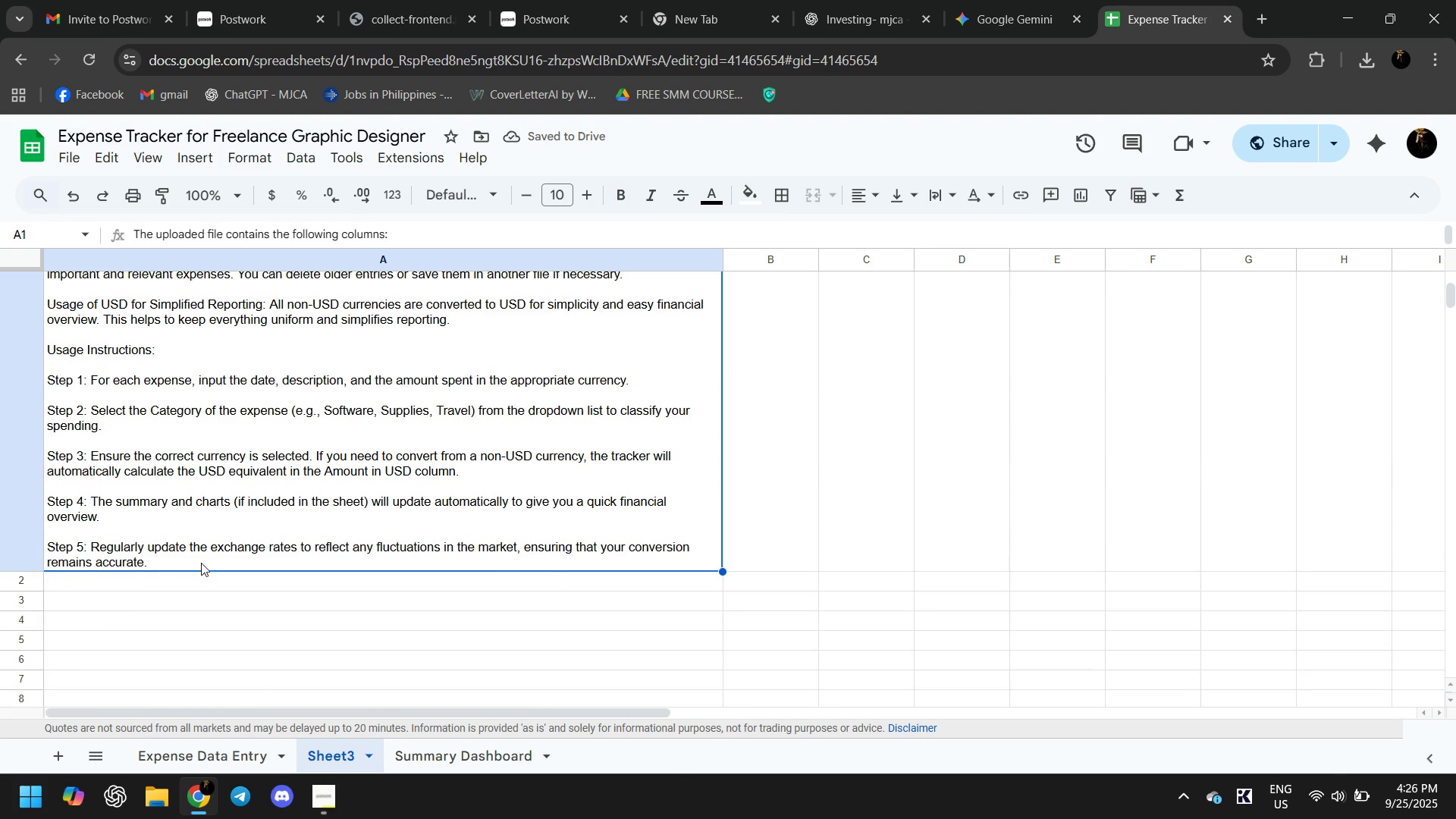 
scroll: coordinate [217, 527], scroll_direction: up, amount: 11.0
 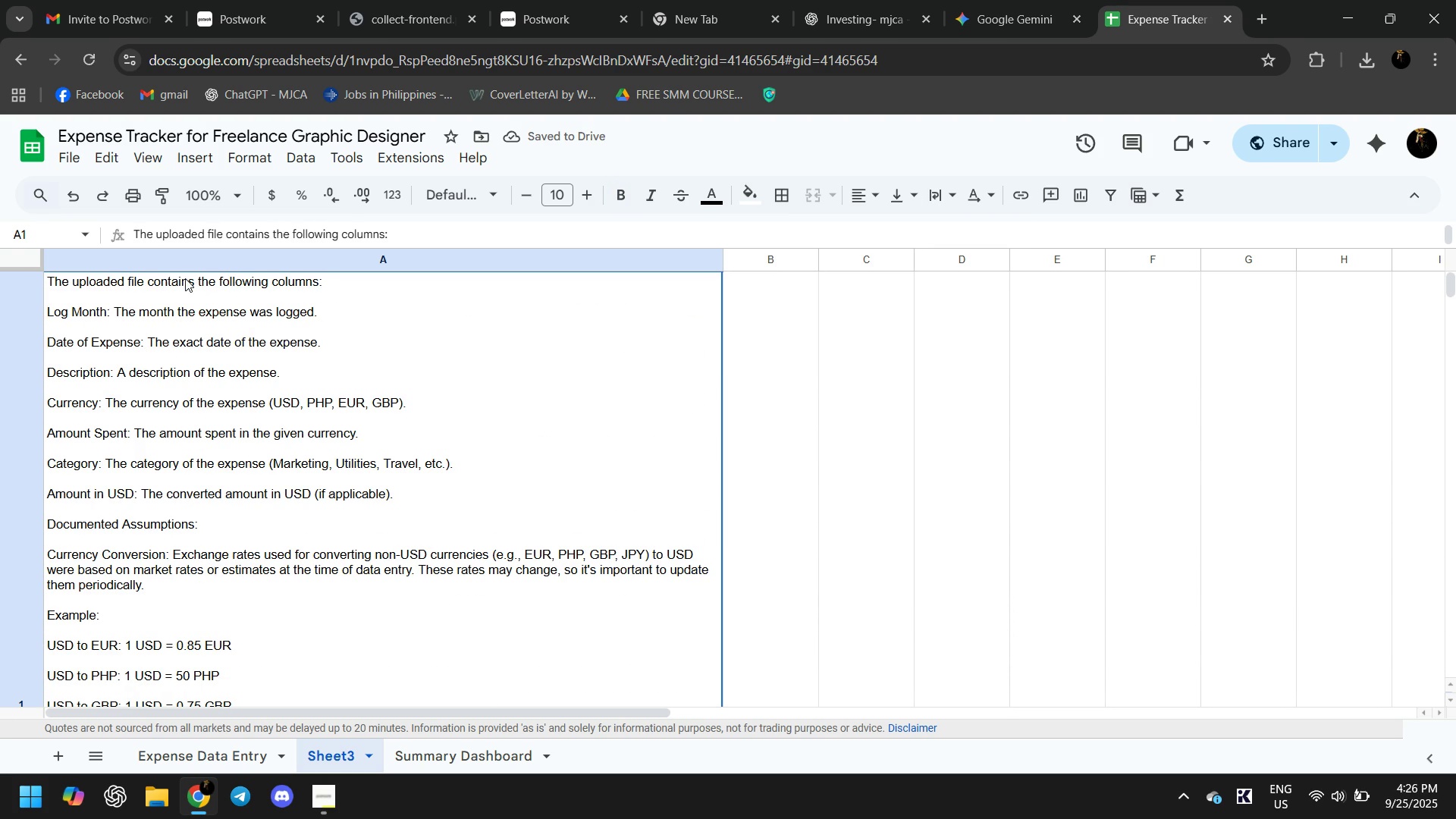 
double_click([185, 278])